 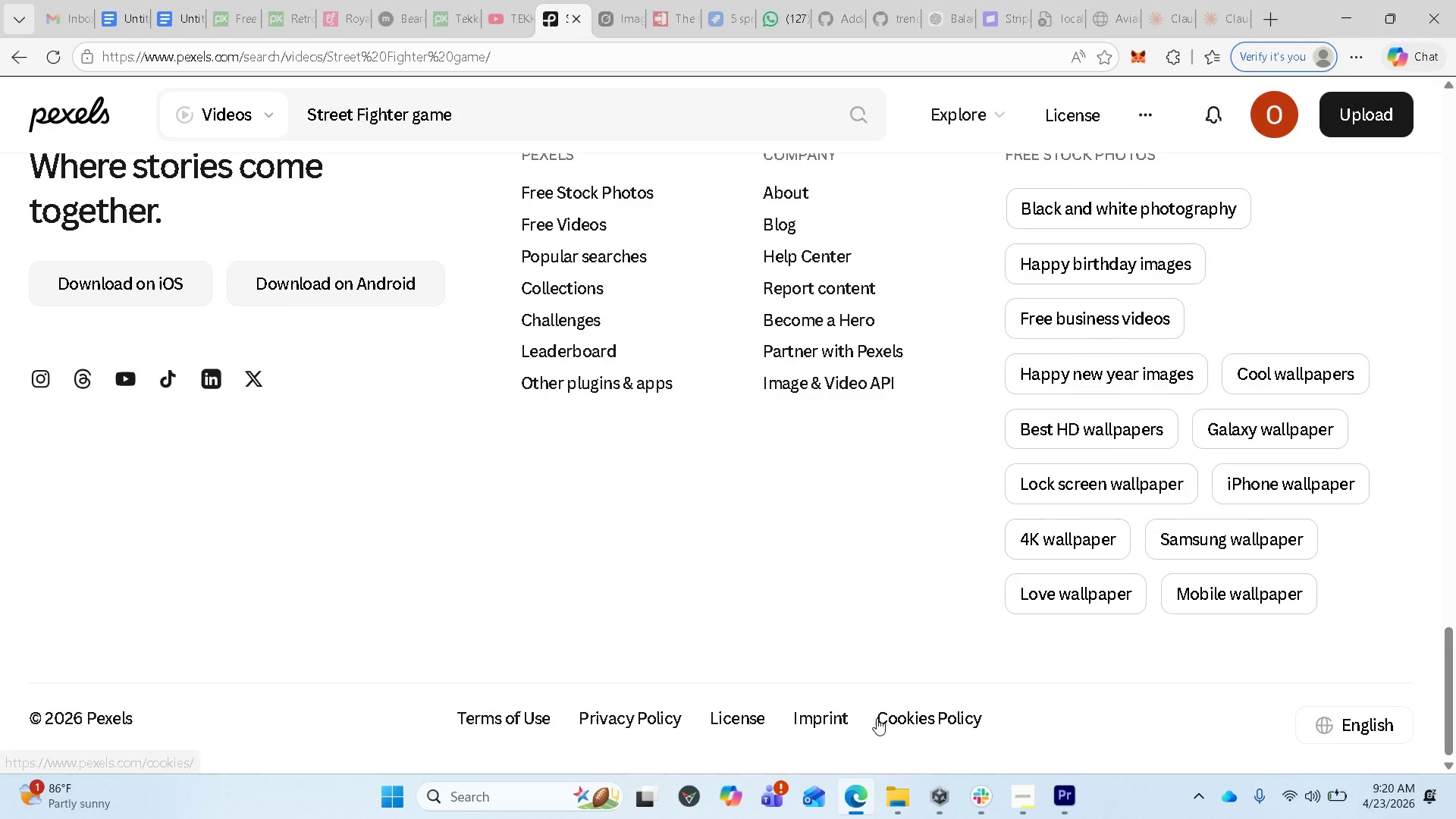 
scroll: coordinate [538, 223], scroll_direction: up, amount: 30.0
 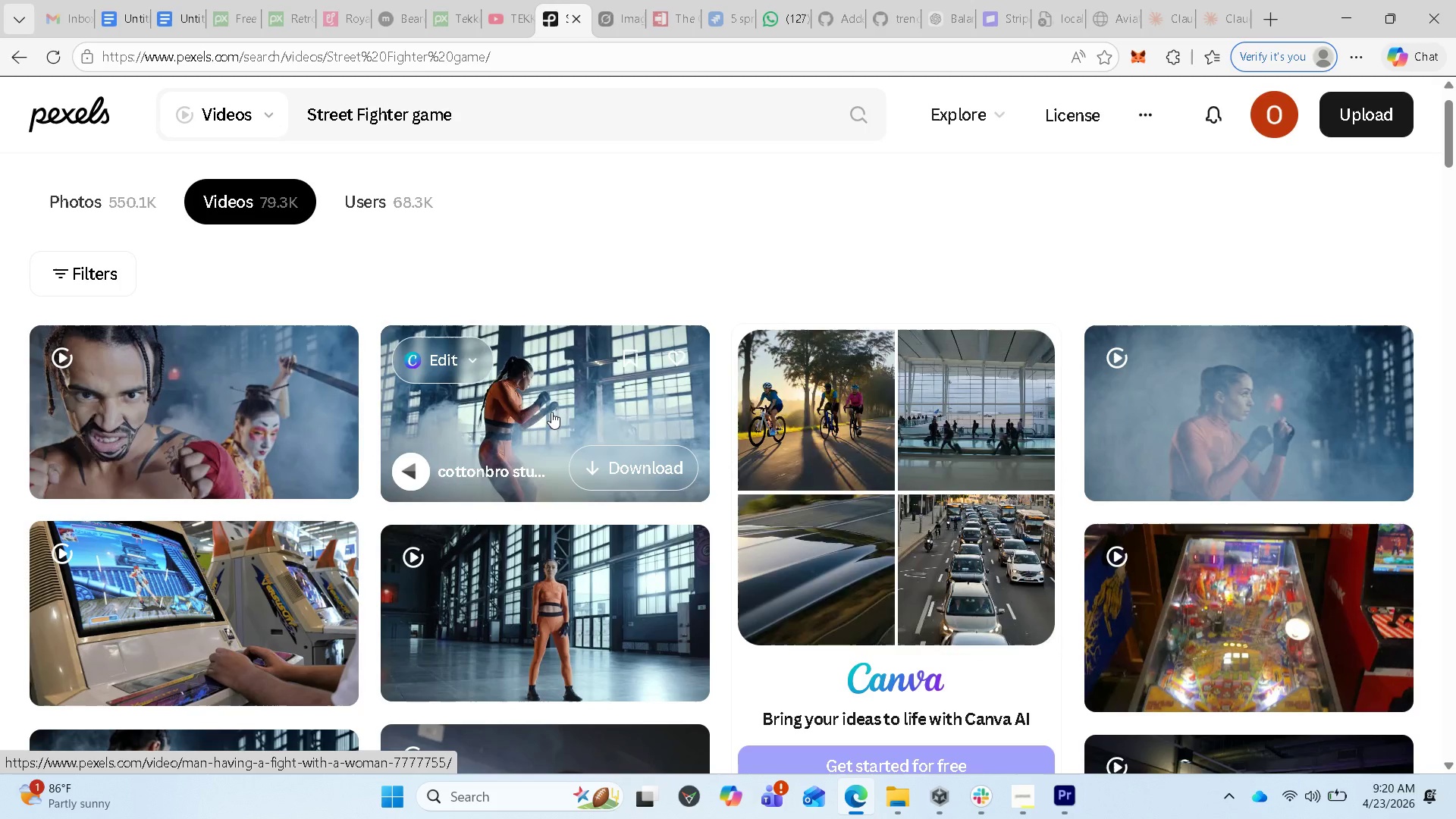 
wait(9.57)
 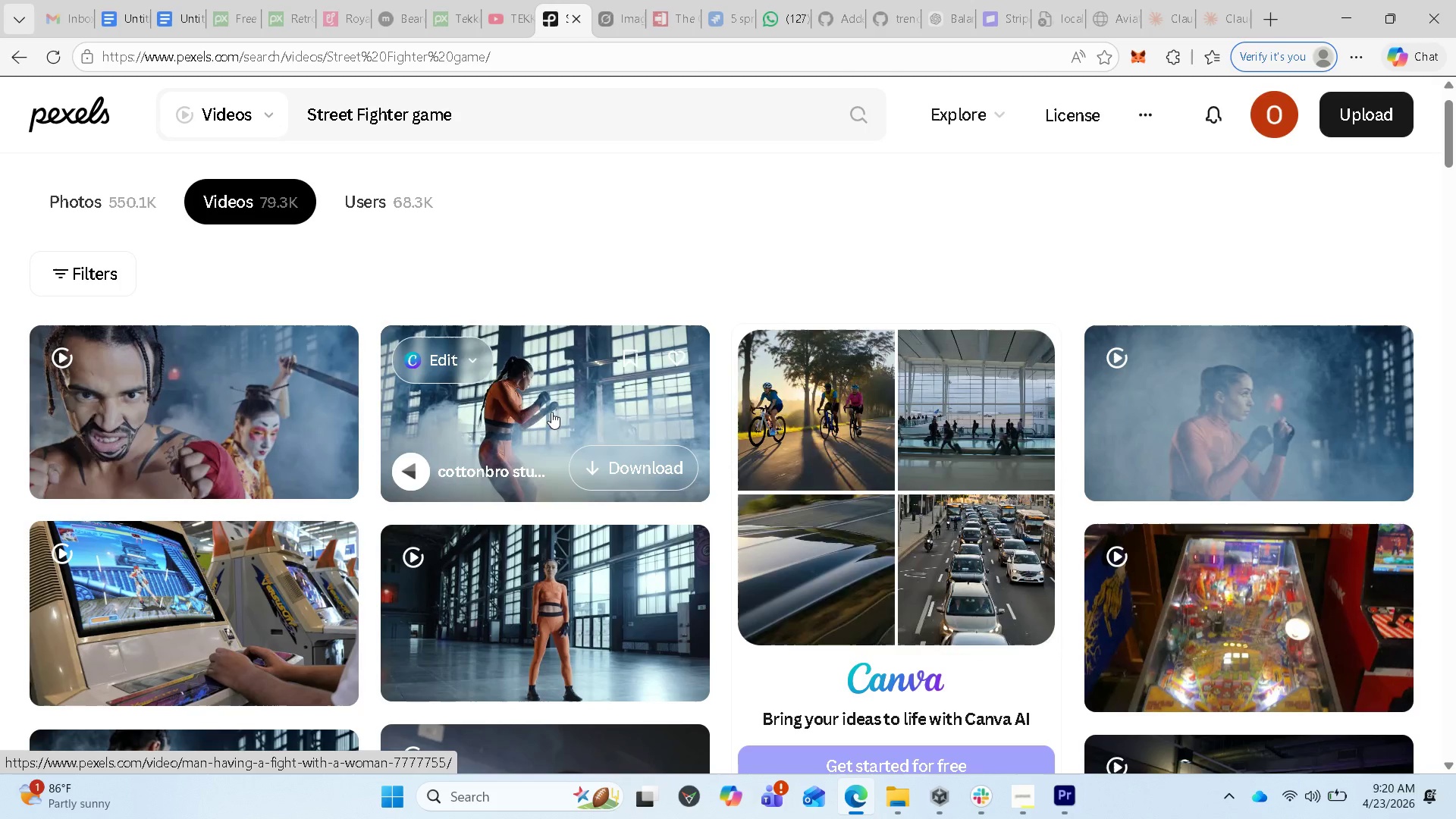 
left_click([597, 462])
 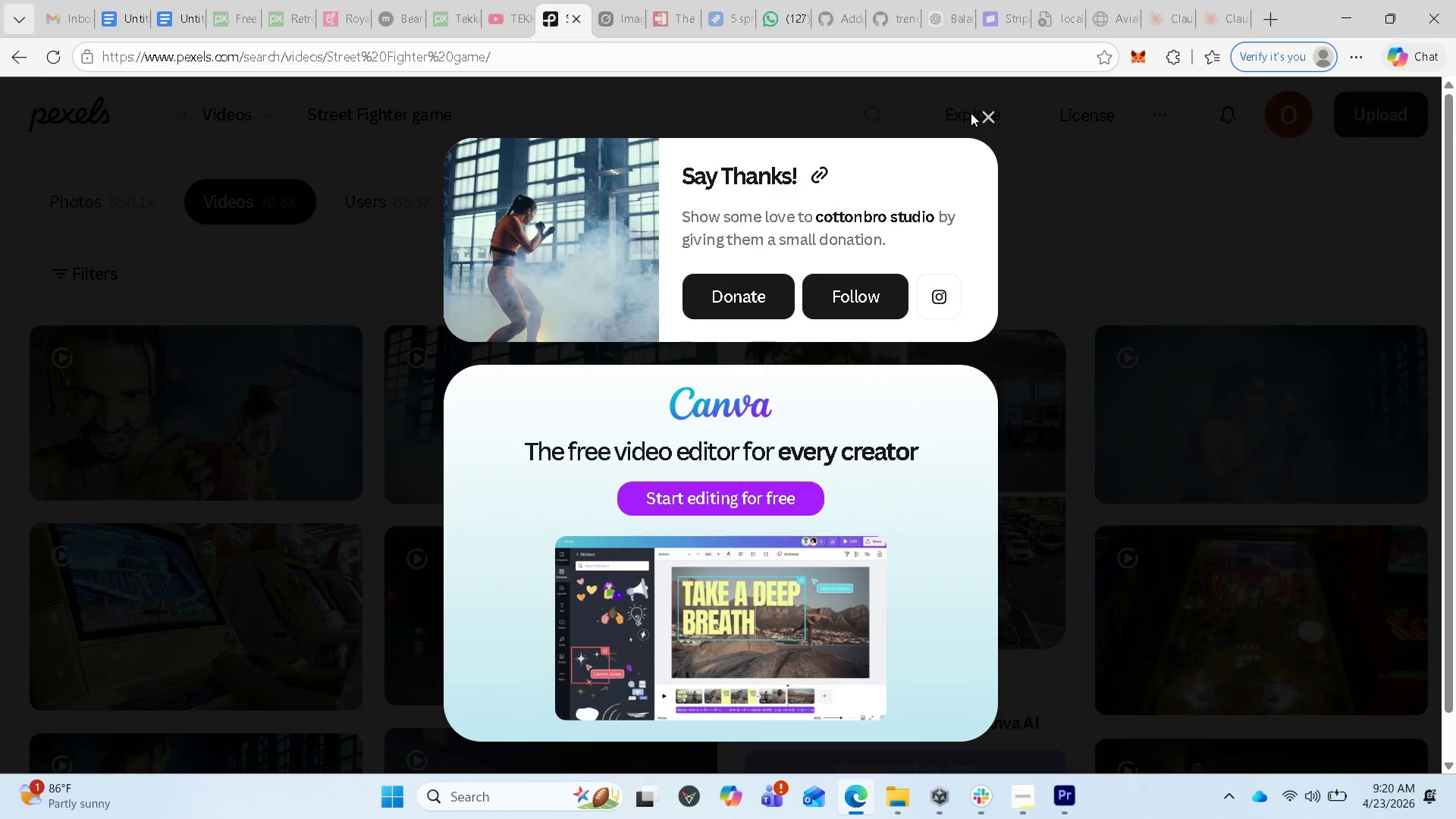 
left_click([993, 120])
 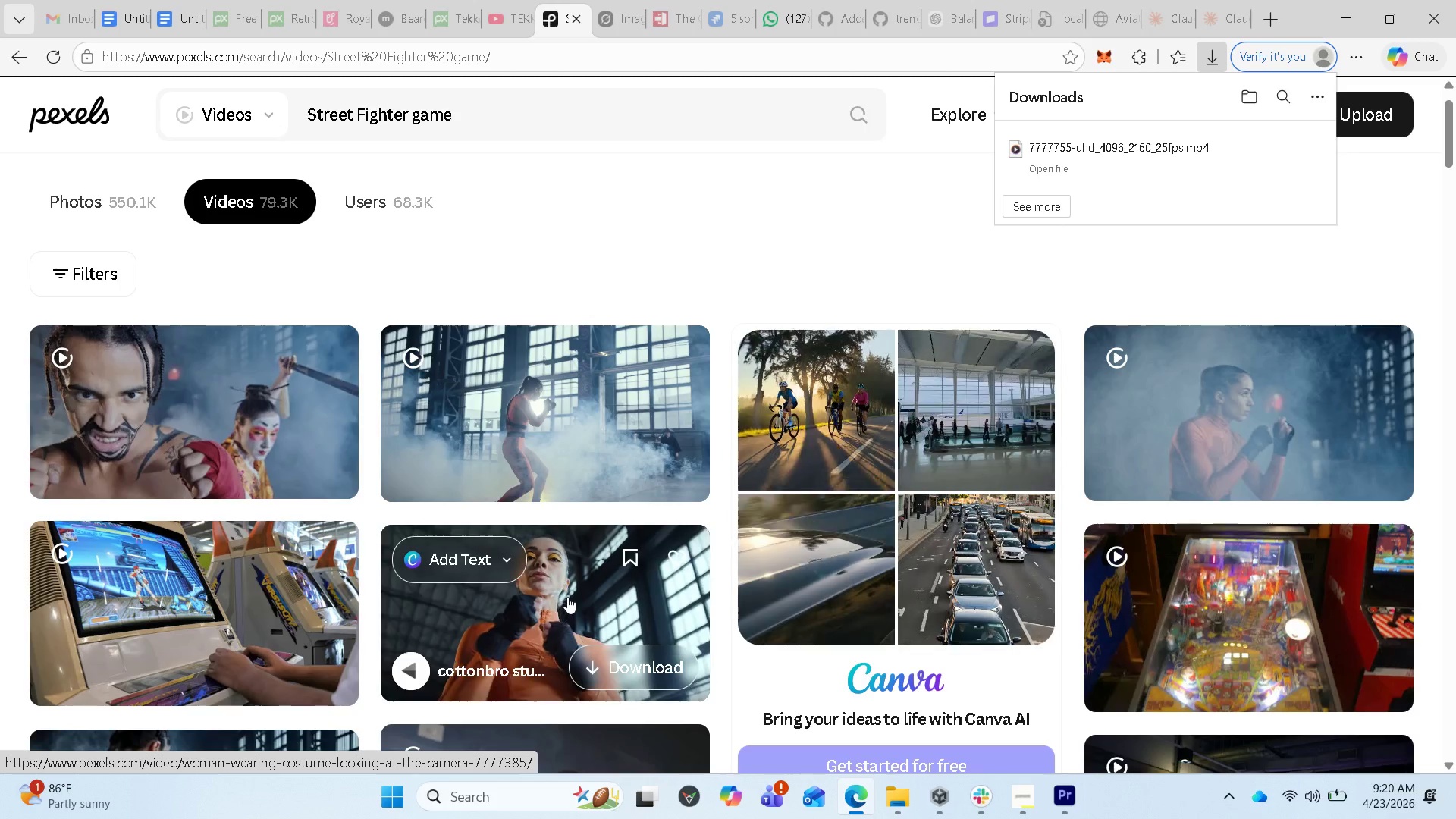 
wait(16.45)
 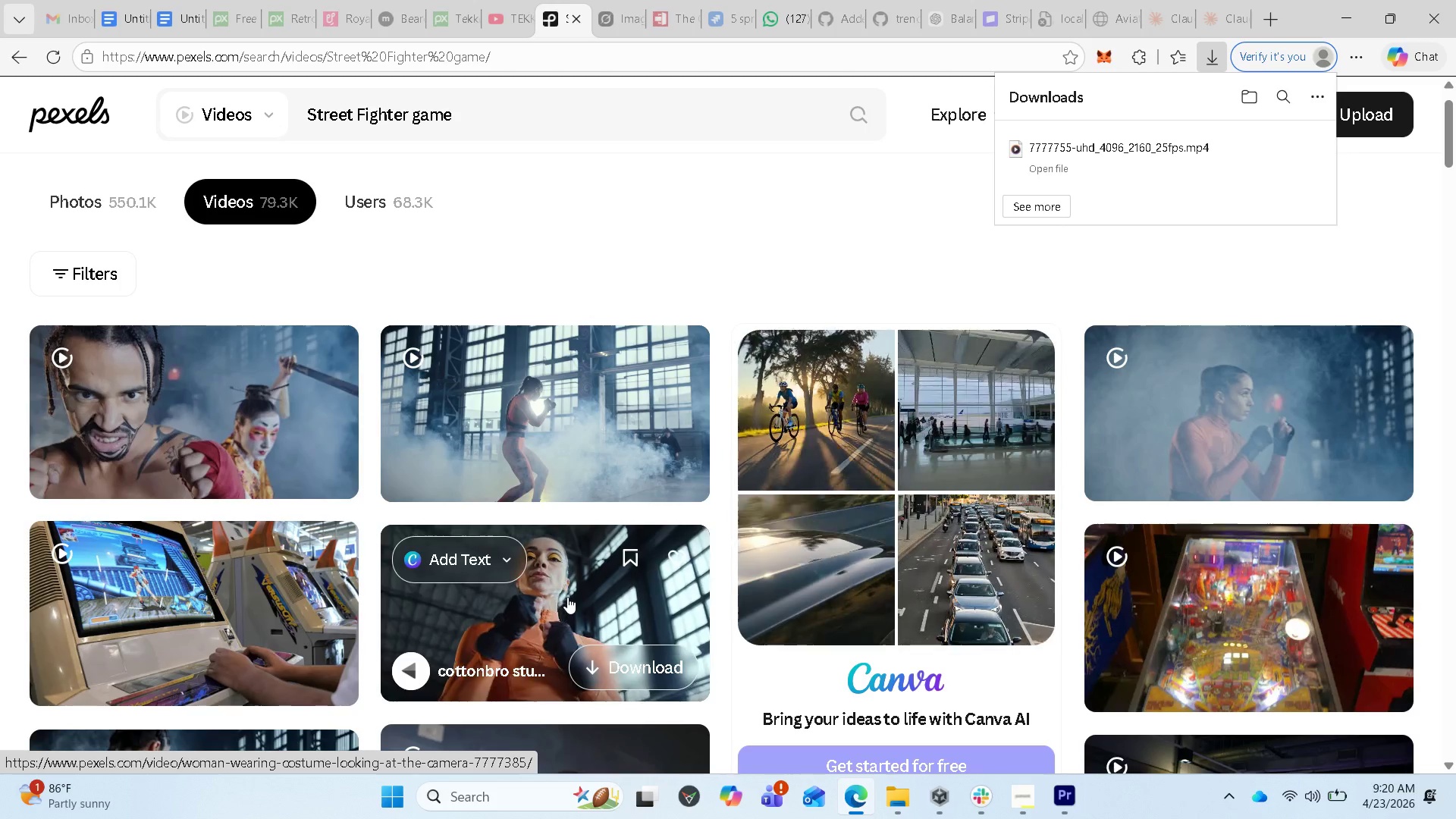 
scroll: coordinate [595, 548], scroll_direction: up, amount: 5.0
 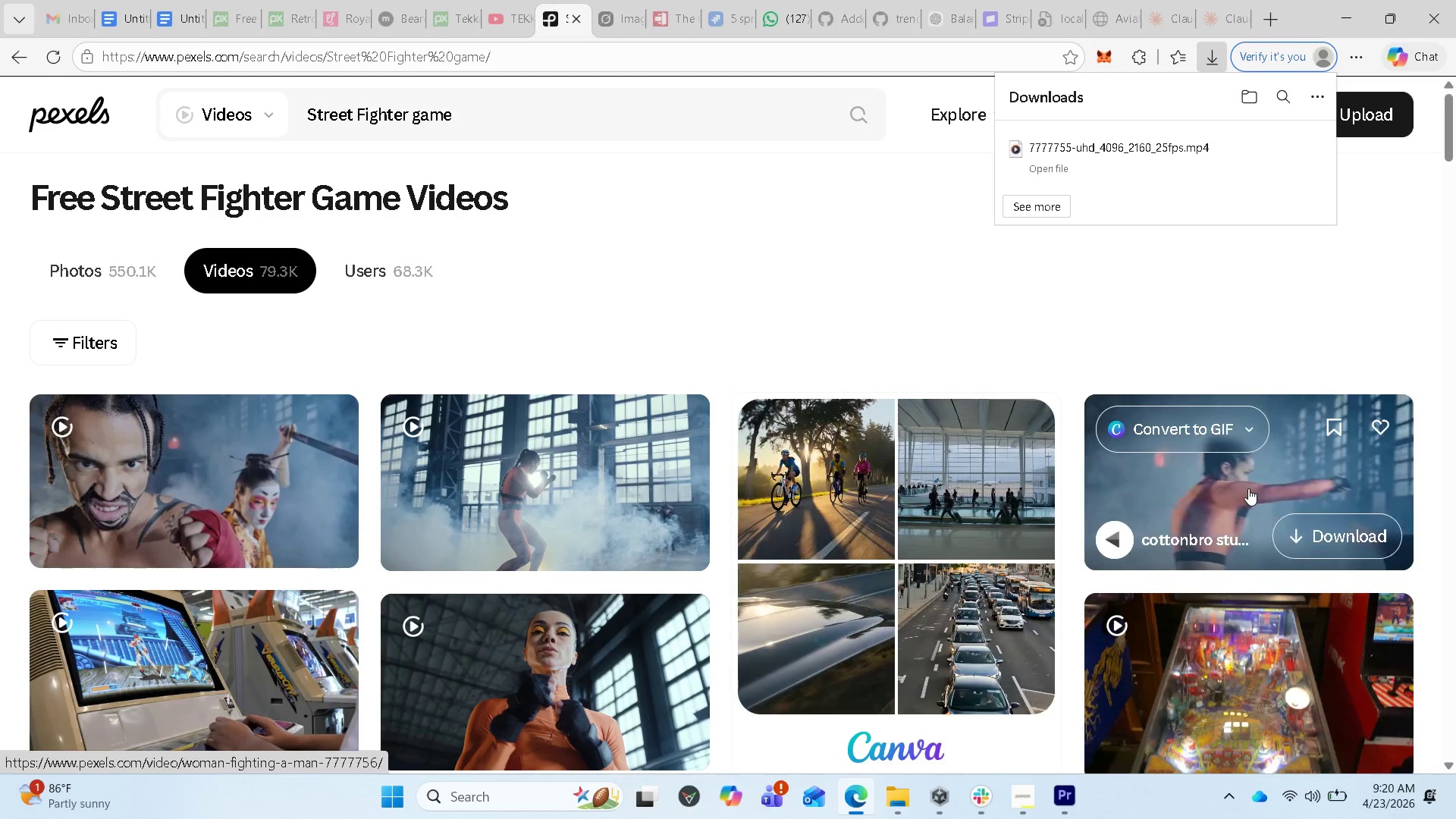 
wait(10.84)
 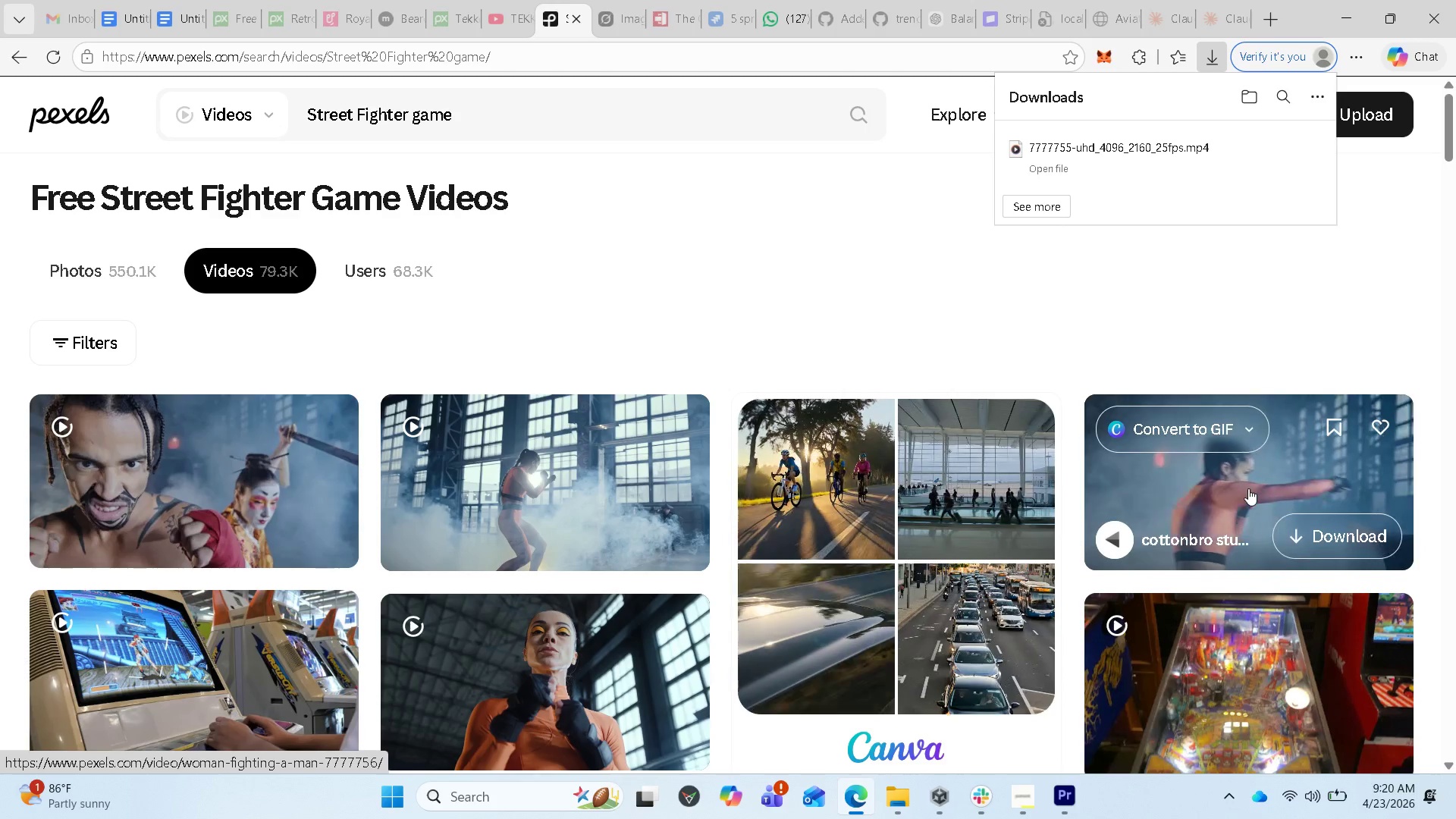 
left_click([1320, 520])
 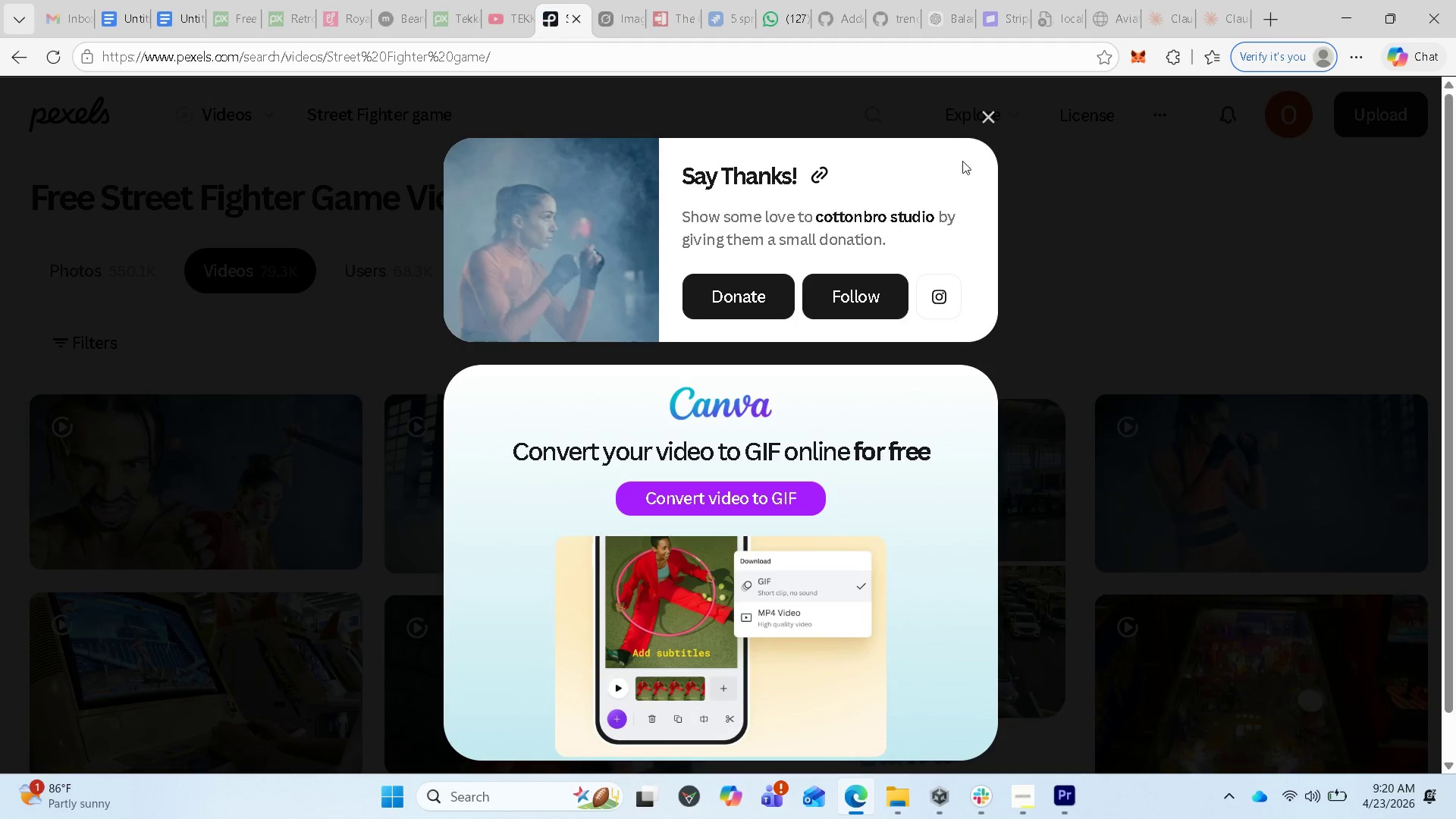 
left_click([987, 113])
 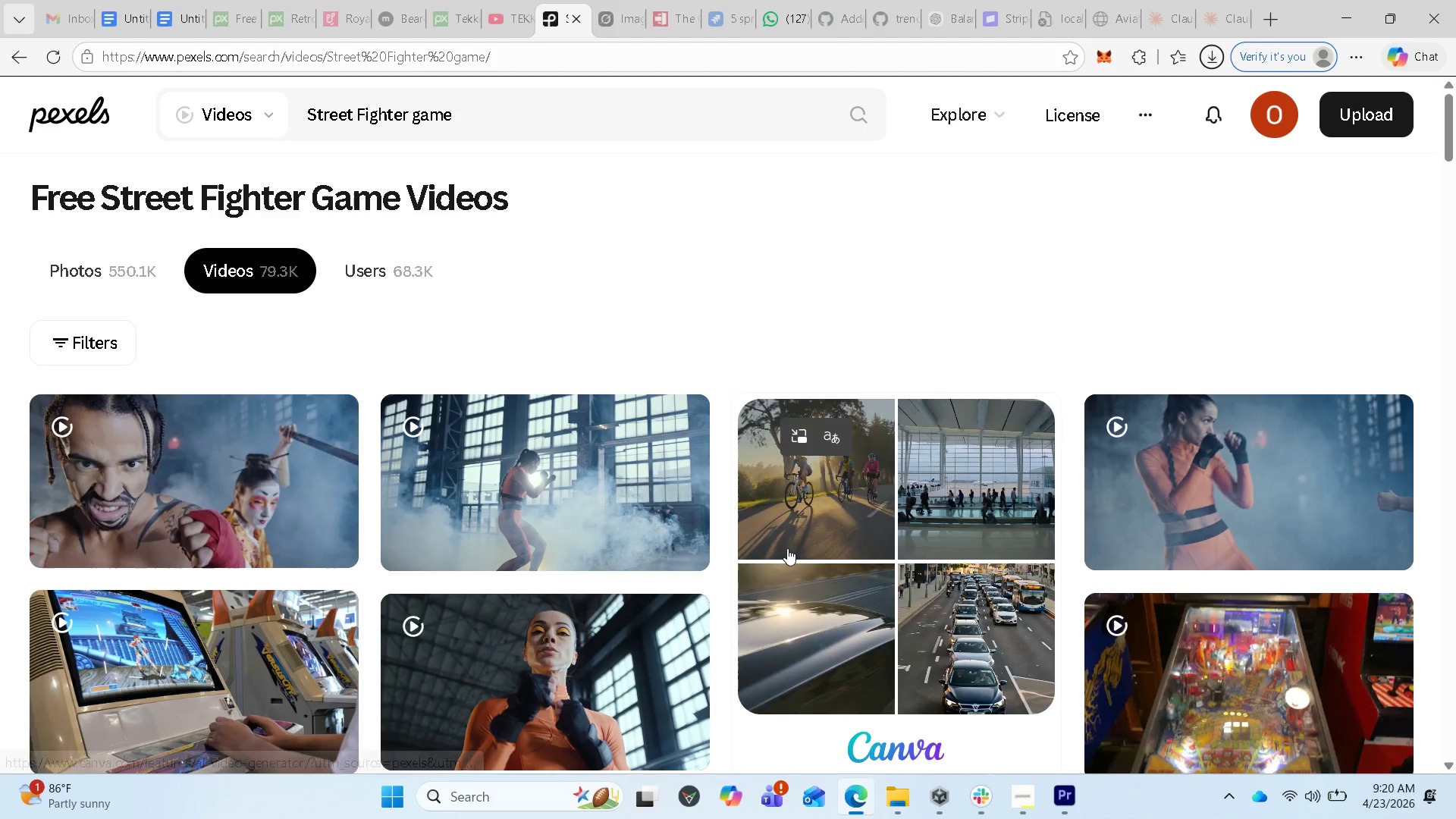 
scroll: coordinate [783, 560], scroll_direction: down, amount: 6.0
 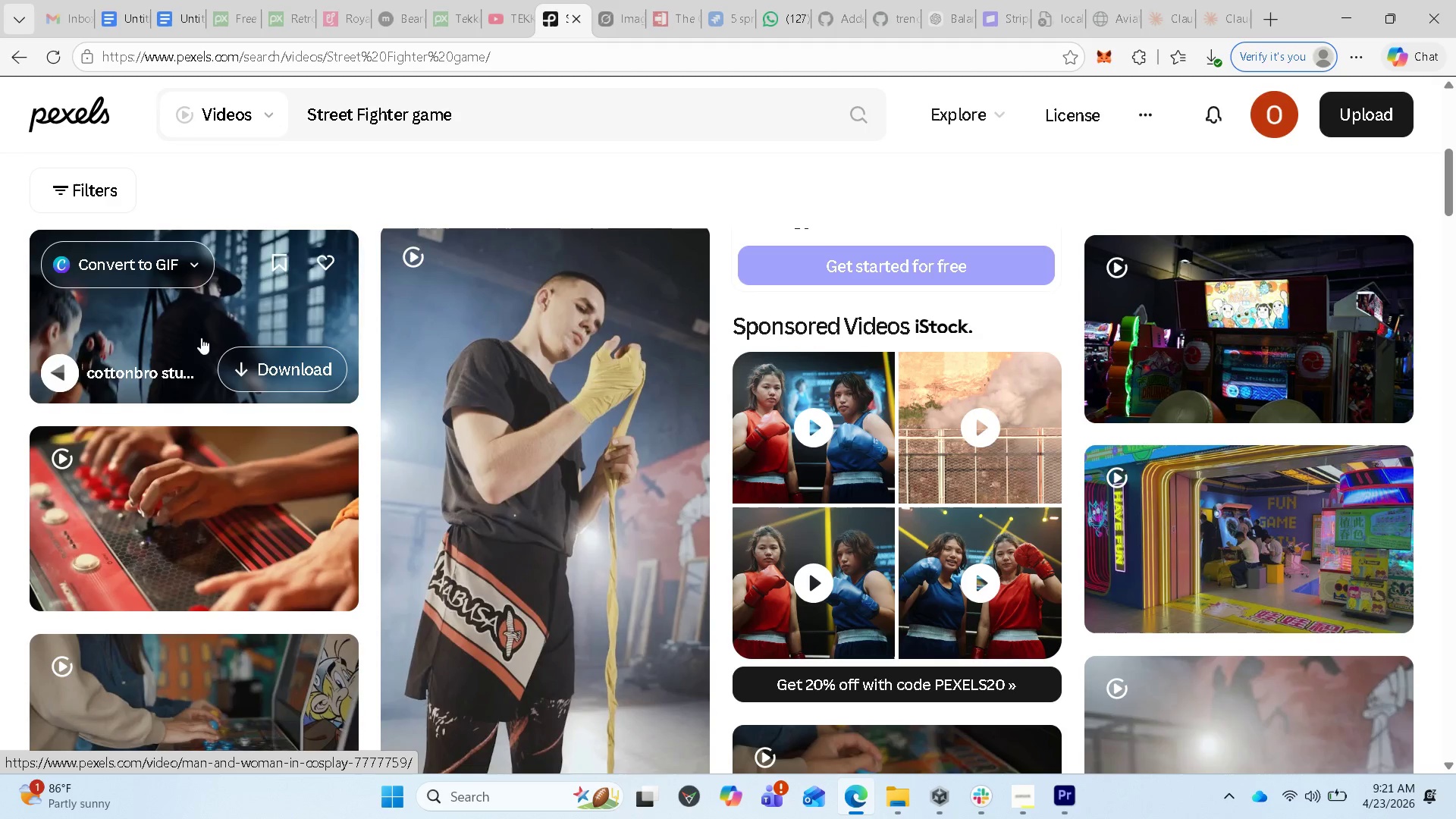 
wait(17.02)
 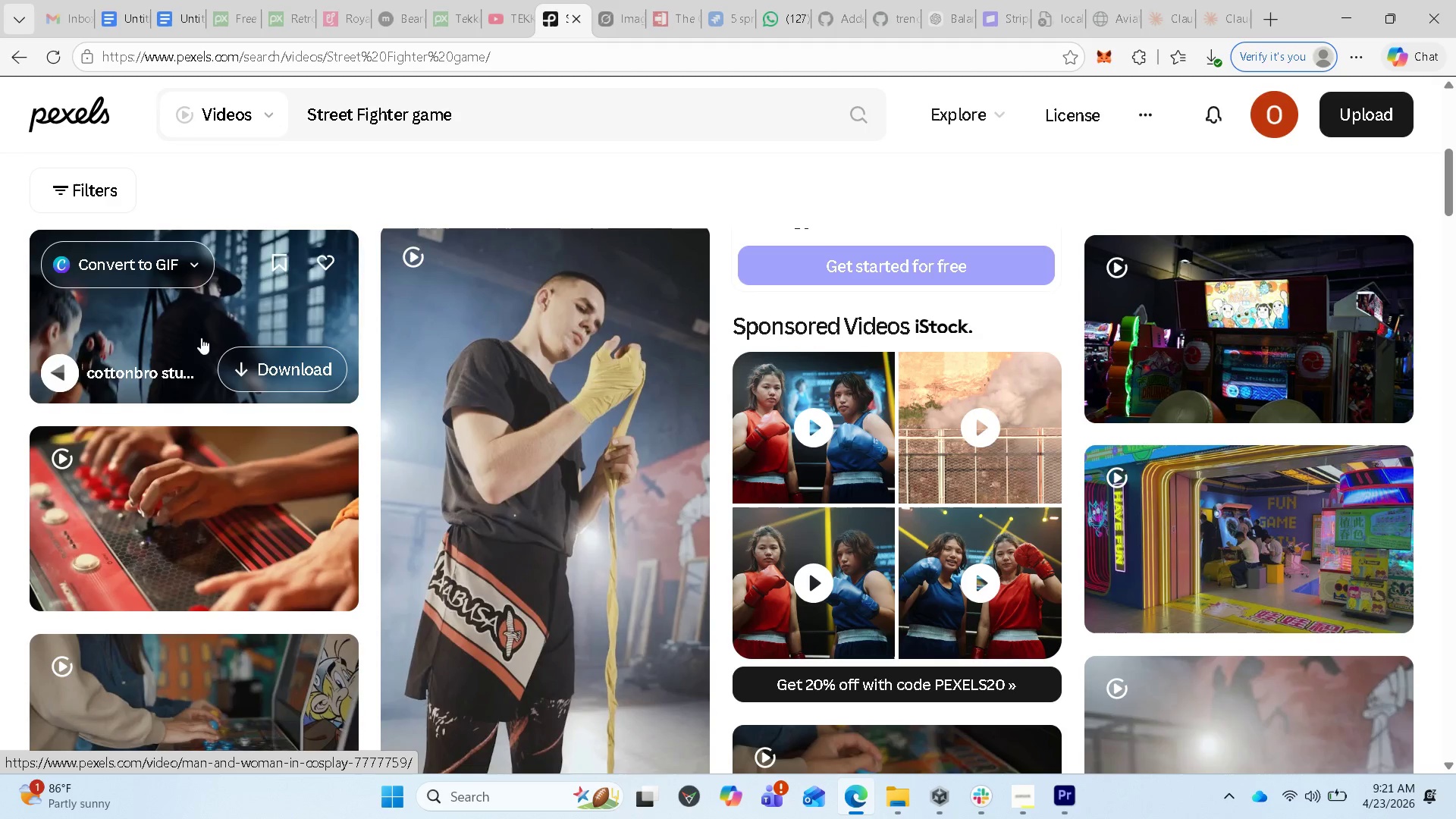 
mouse_move([213, 392])
 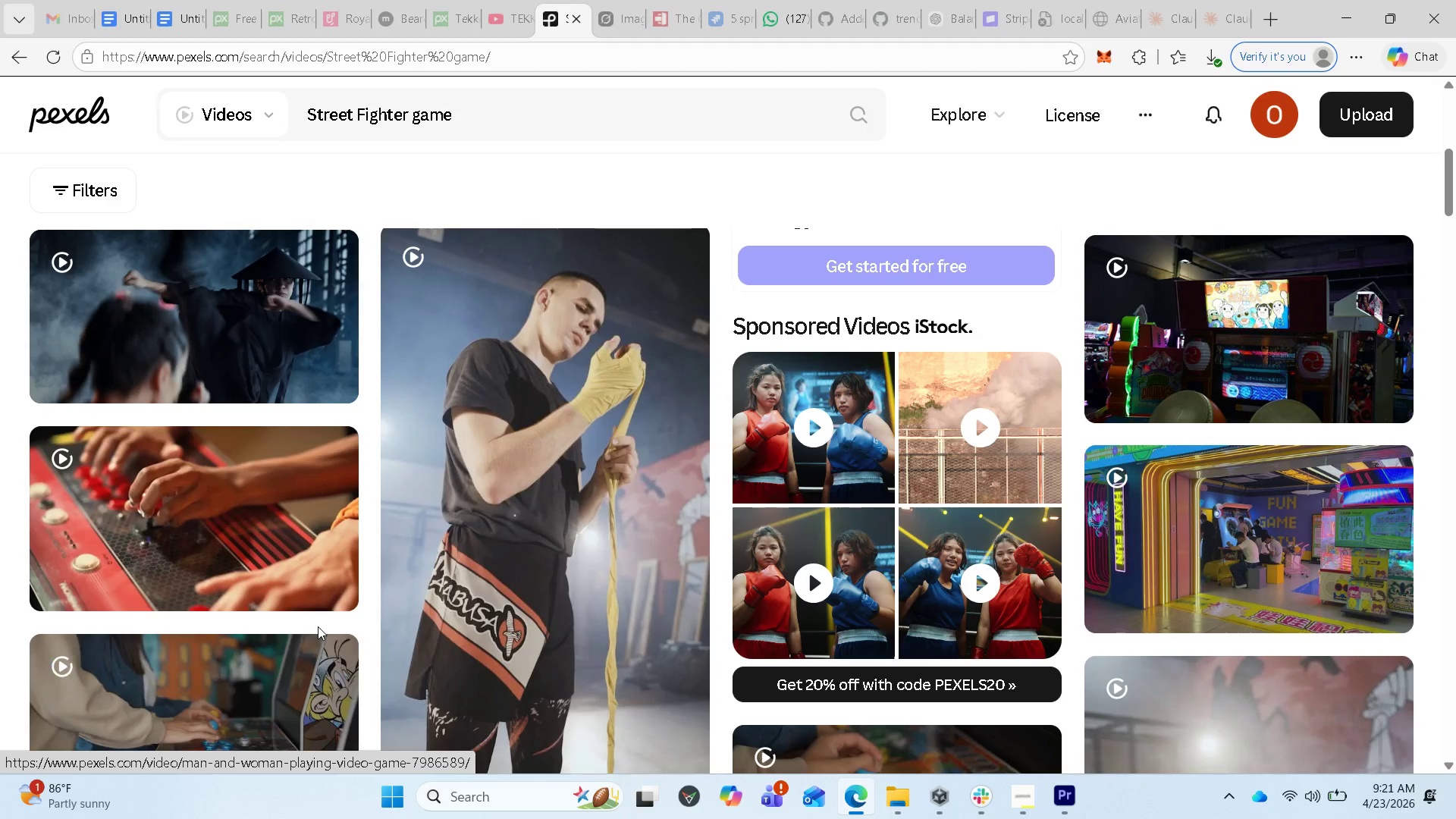 
scroll: coordinate [248, 614], scroll_direction: down, amount: 11.0
 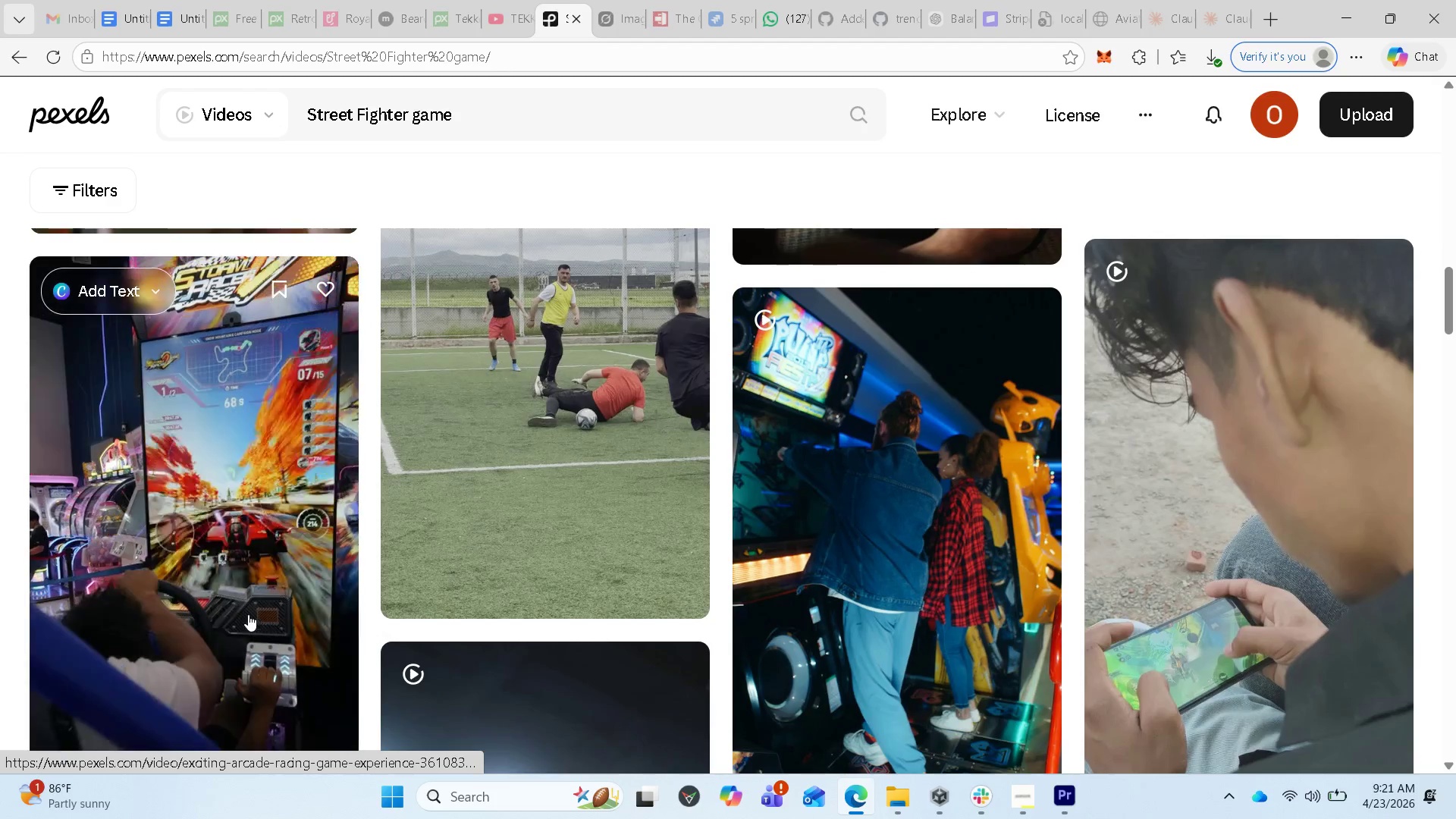 
scroll: coordinate [281, 538], scroll_direction: up, amount: 16.0
 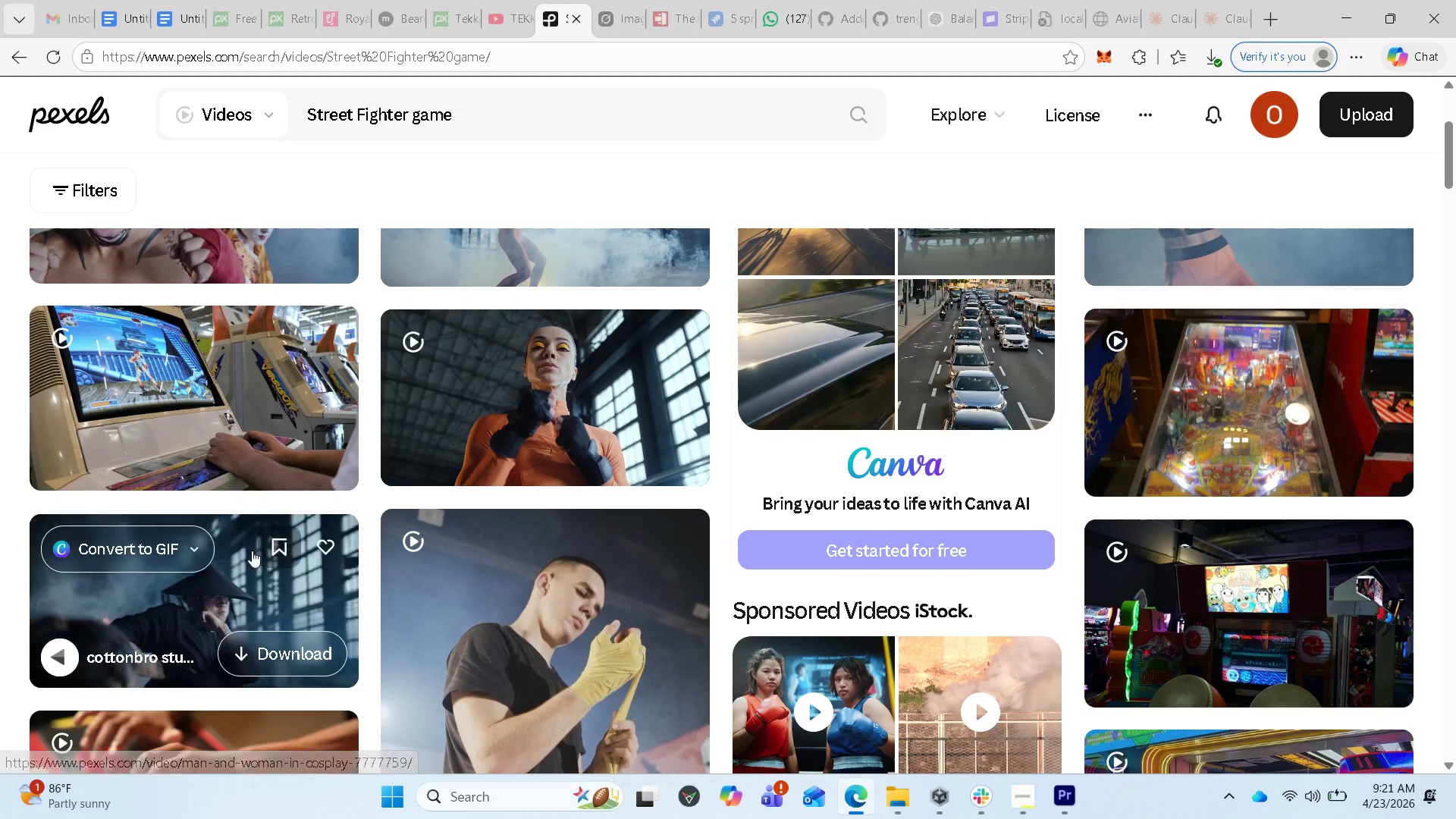 
scroll: coordinate [241, 563], scroll_direction: down, amount: 2.0
 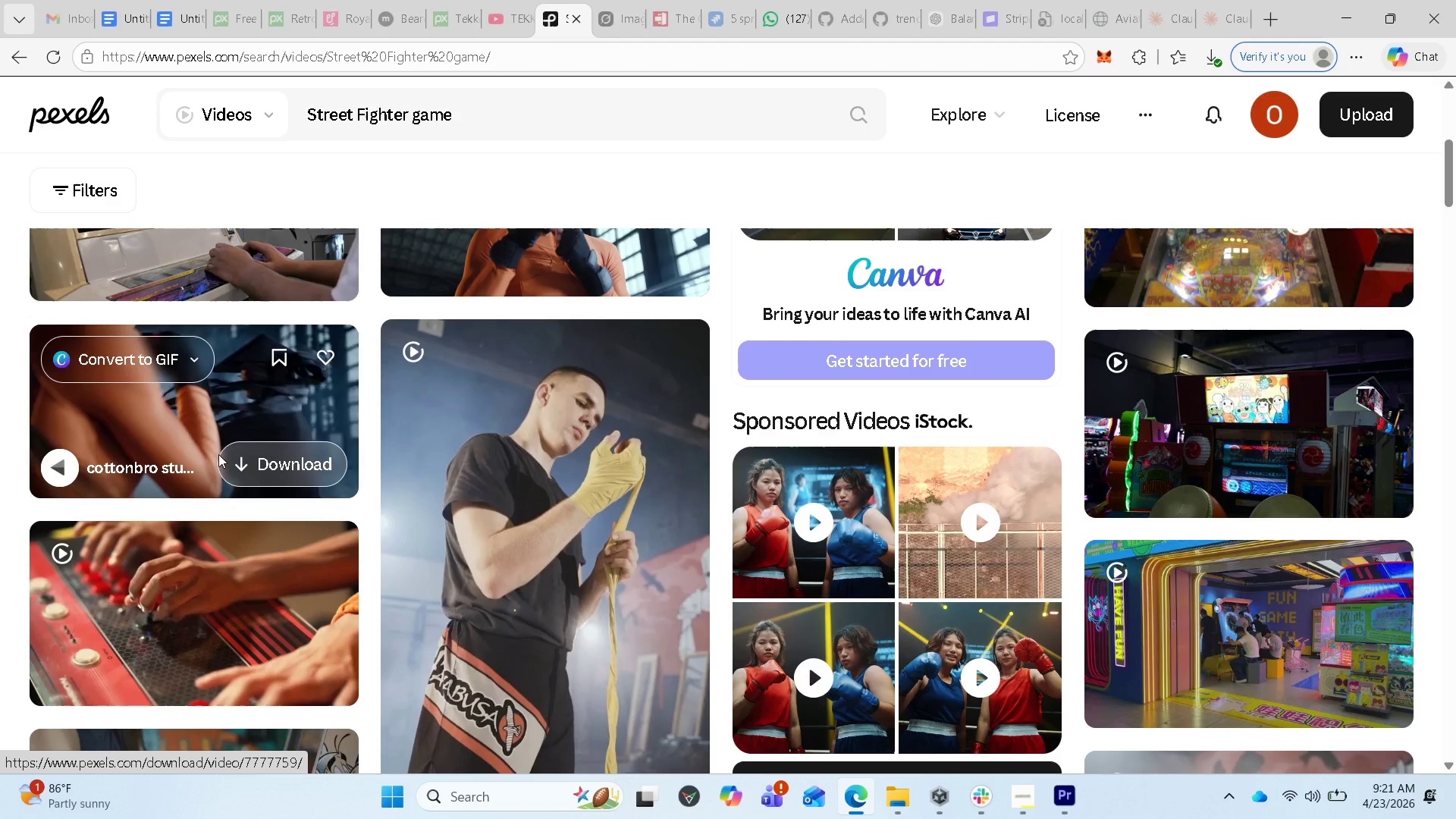 
scroll: coordinate [781, 523], scroll_direction: up, amount: 8.0
 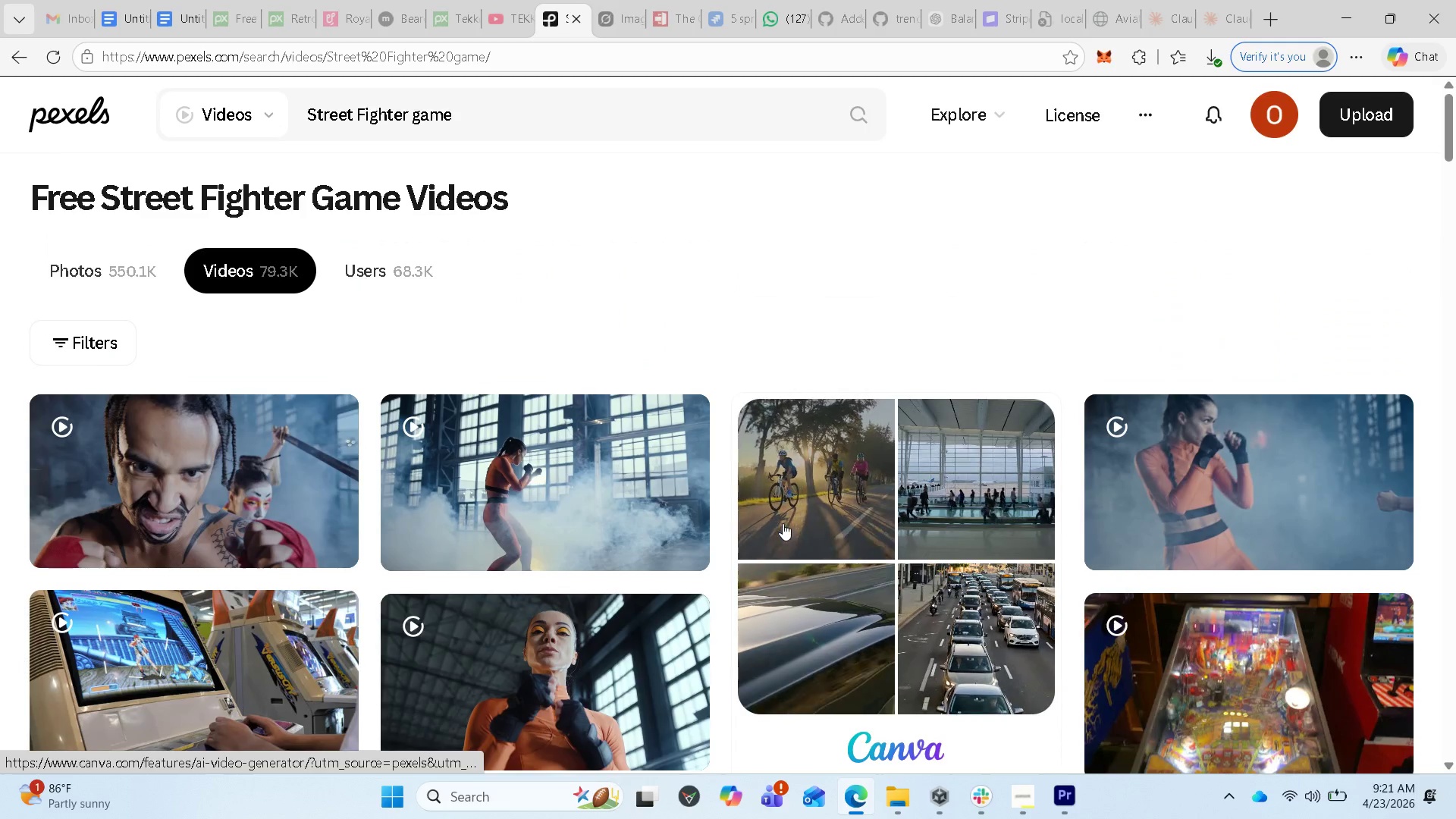 
scroll: coordinate [744, 588], scroll_direction: down, amount: 6.0
 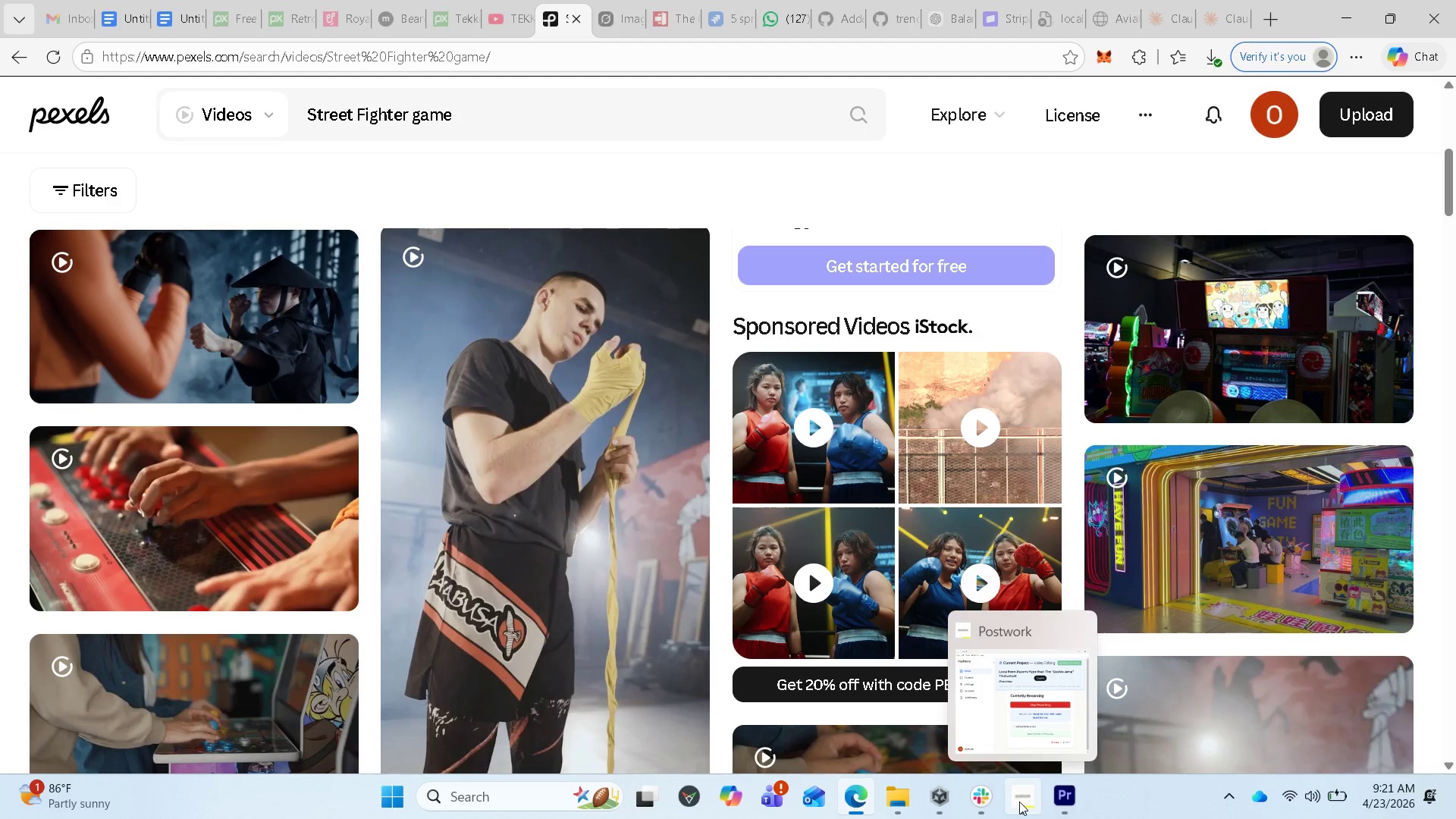 
left_click([1006, 740])